 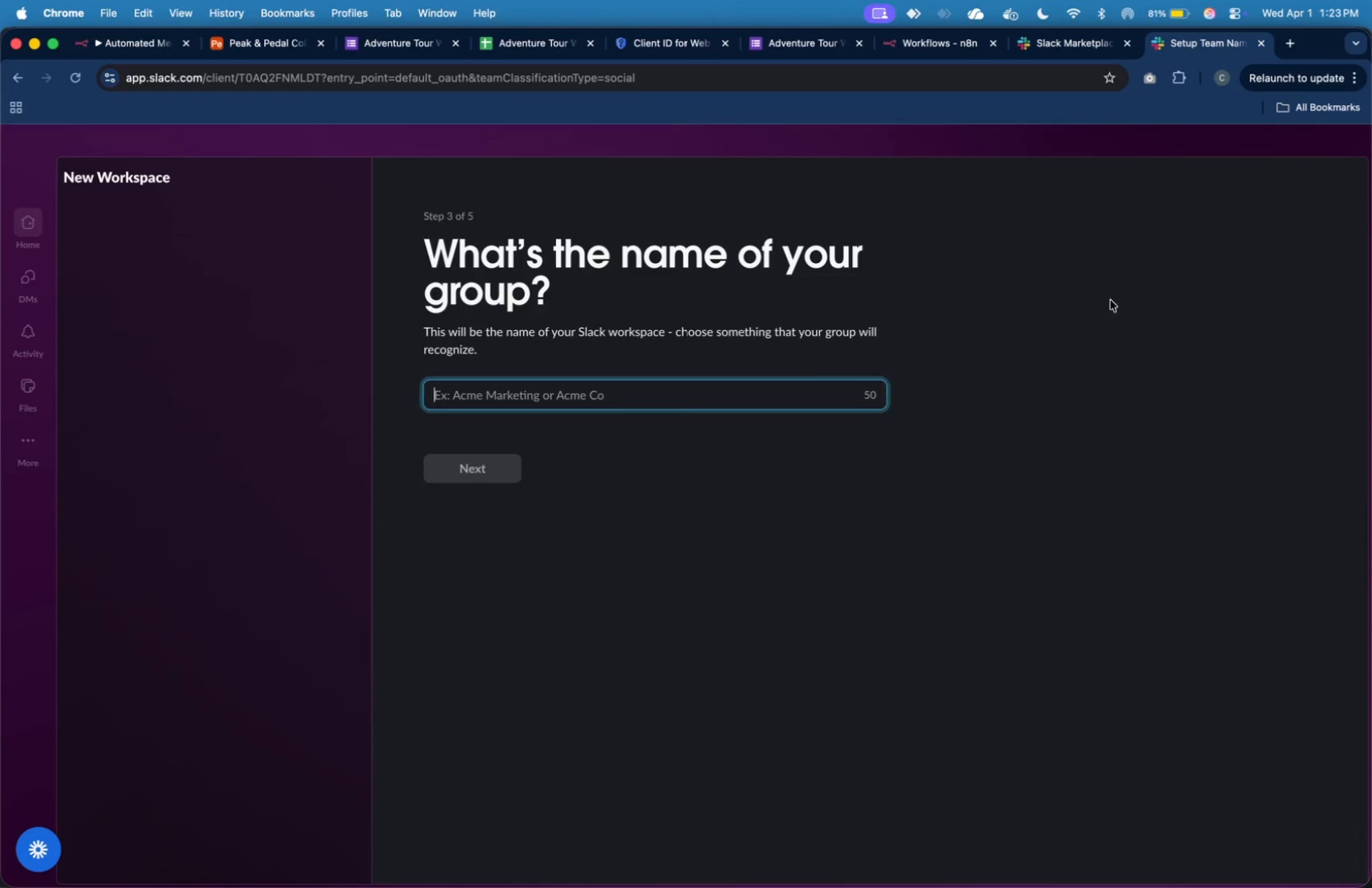 
key(Meta+V)
 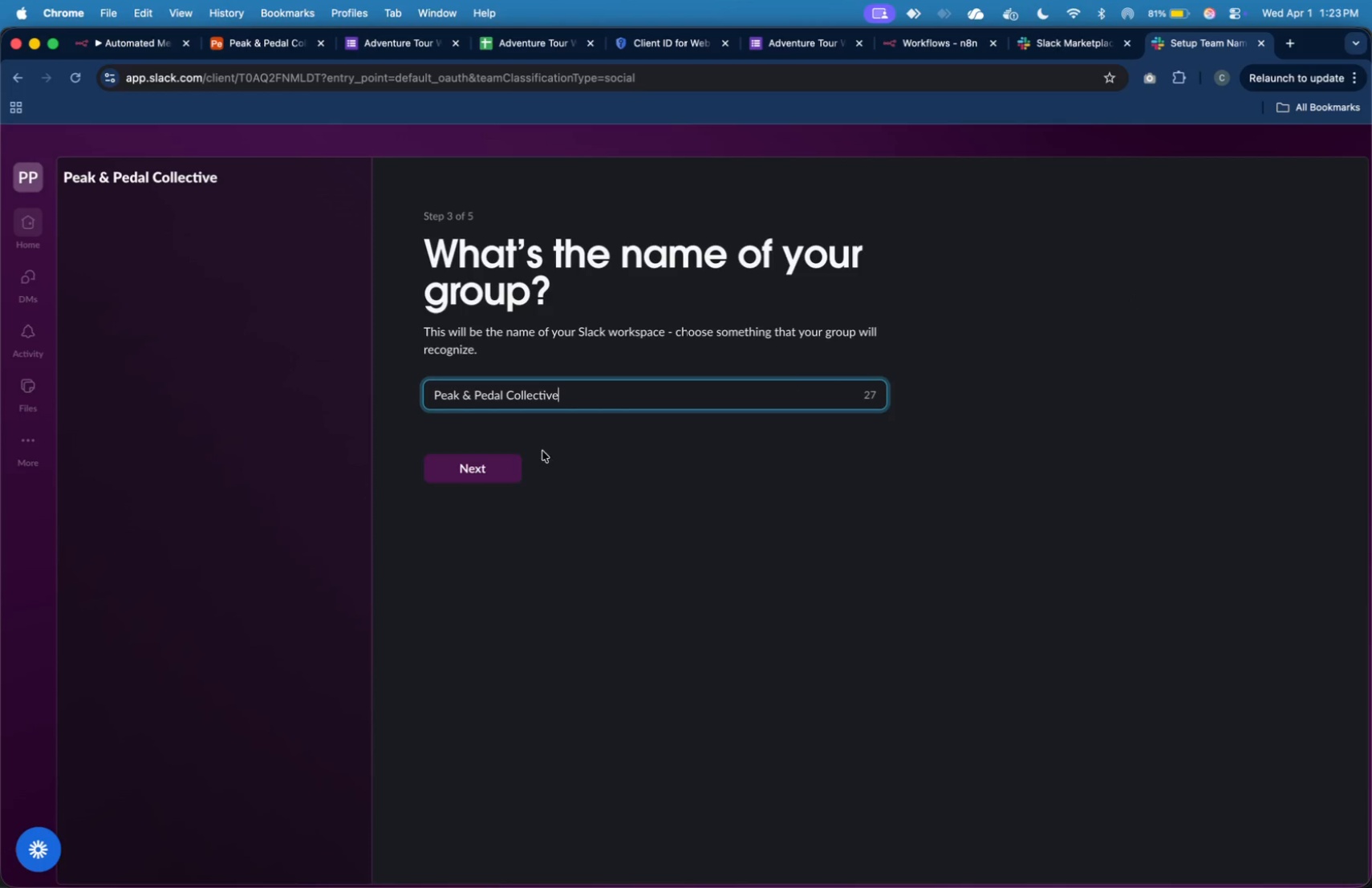 
left_click([517, 463])
 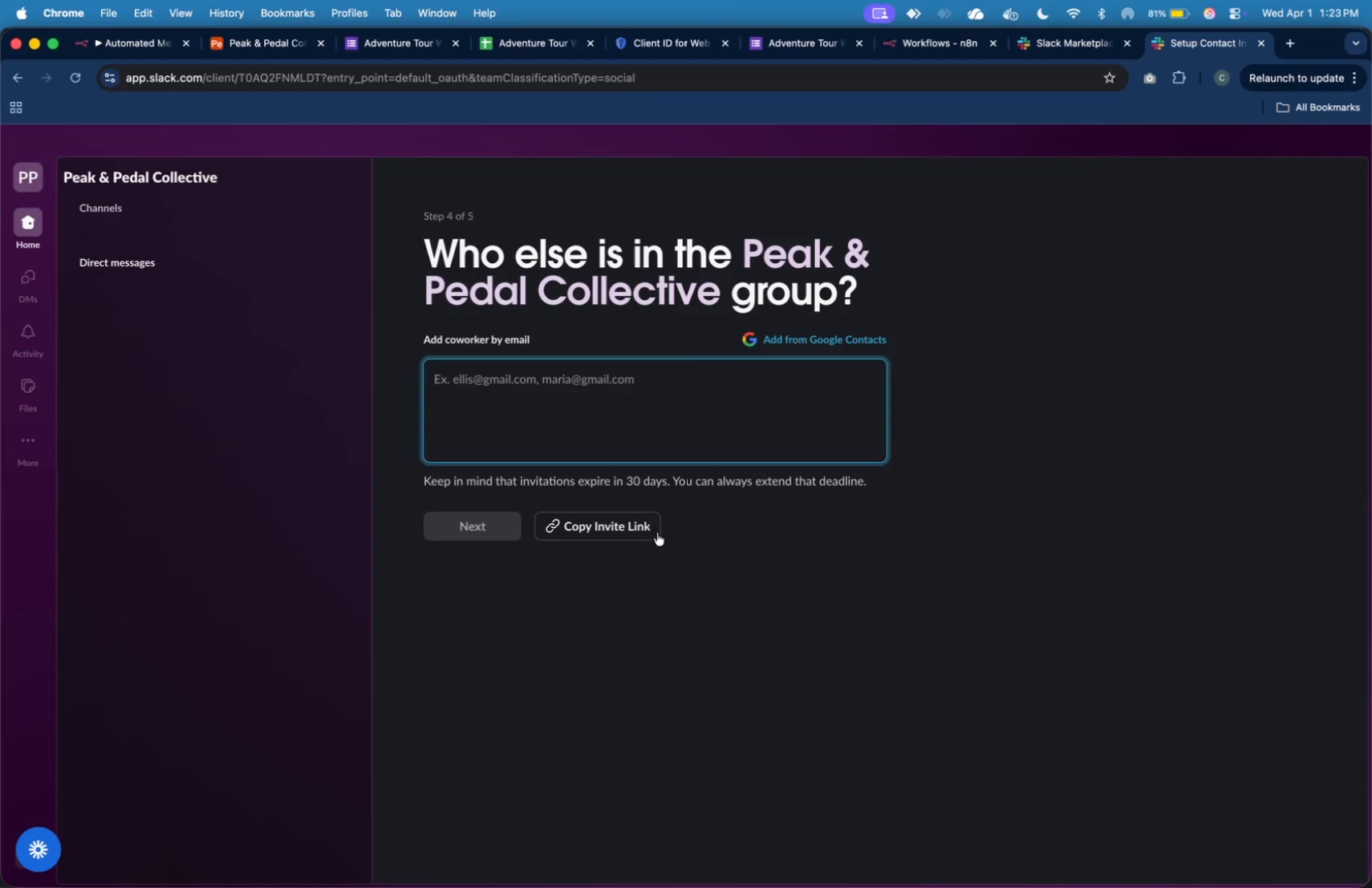 
left_click([689, 531])
 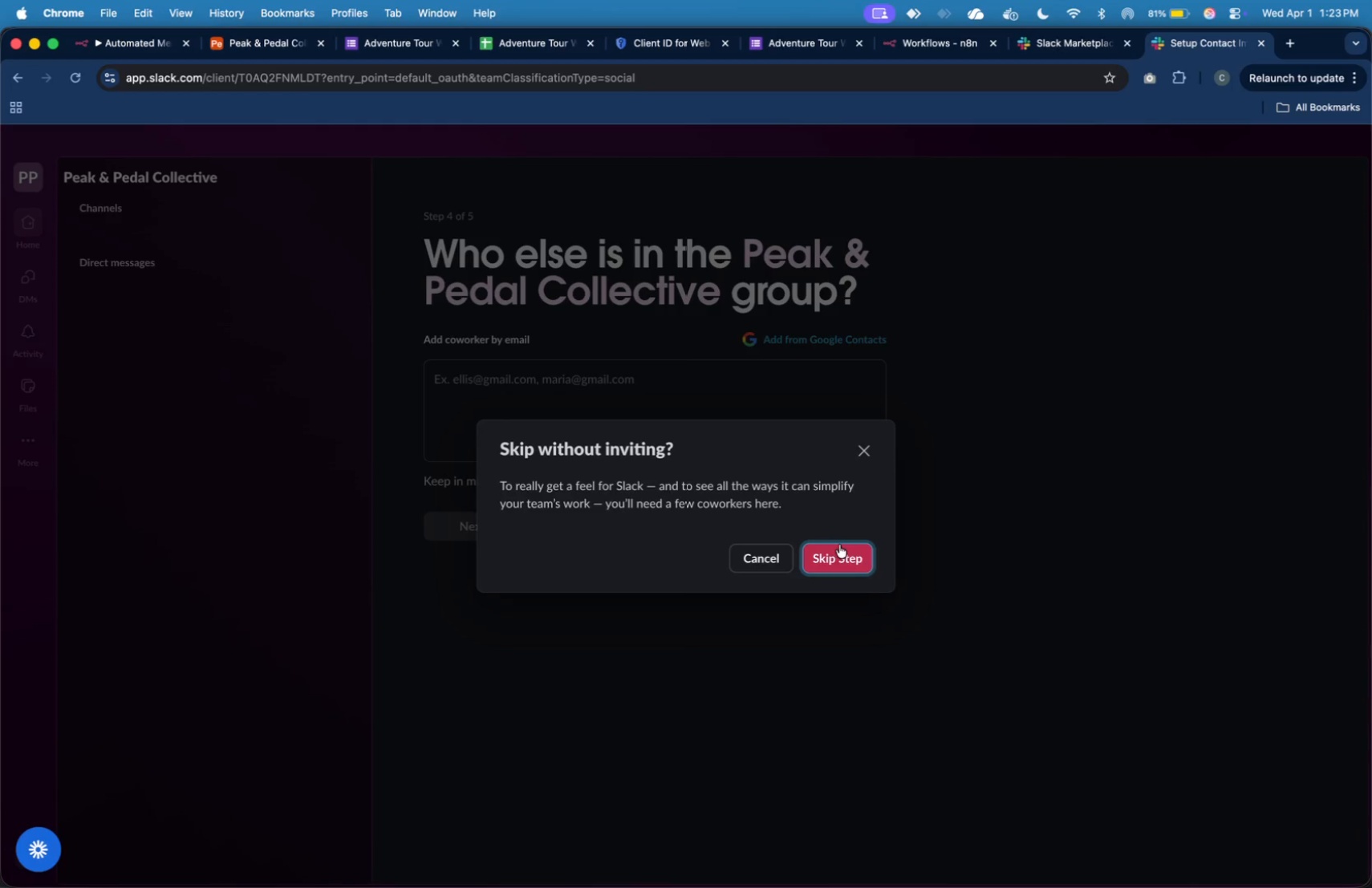 
left_click([842, 553])
 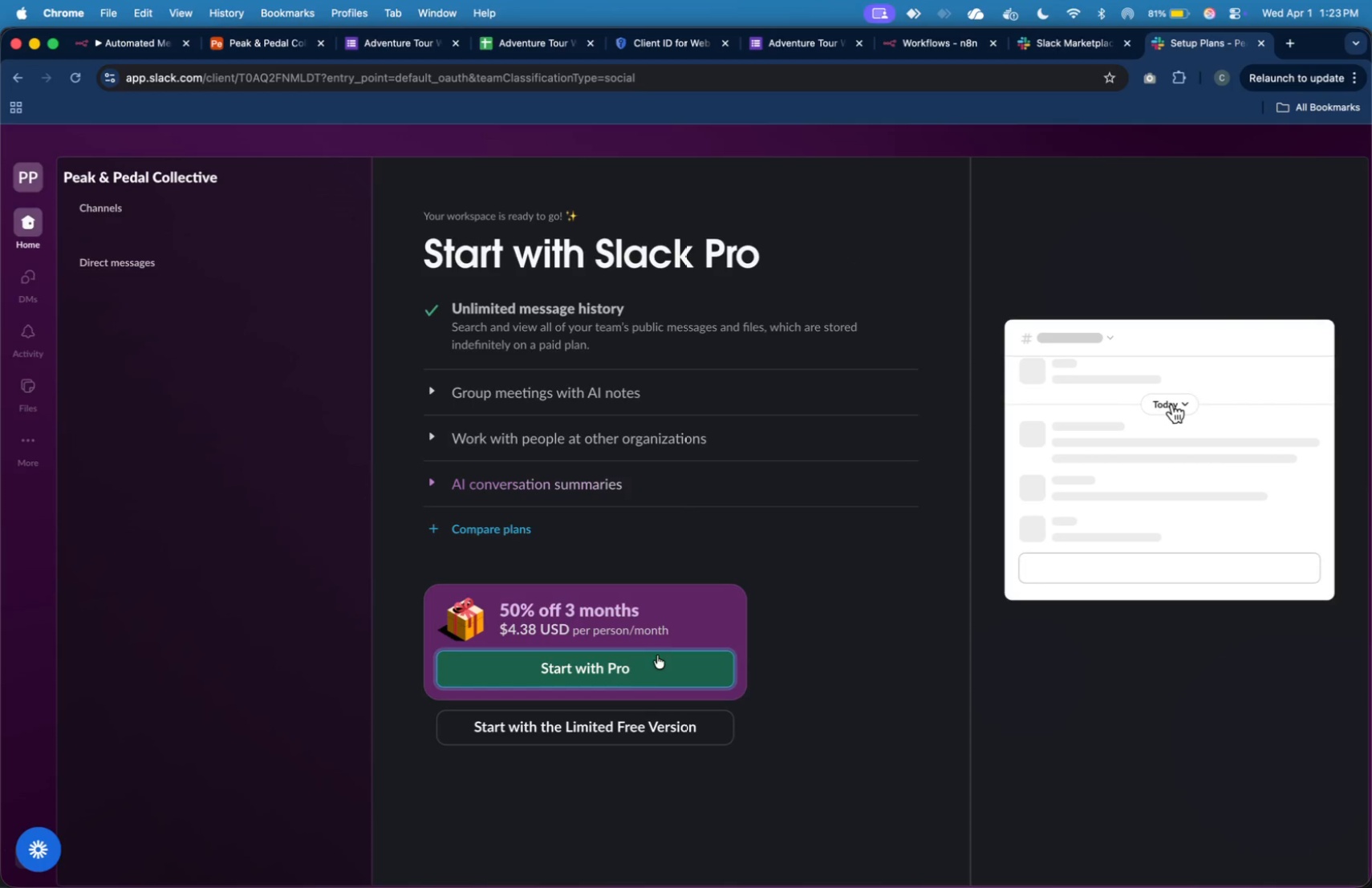 
left_click([646, 738])
 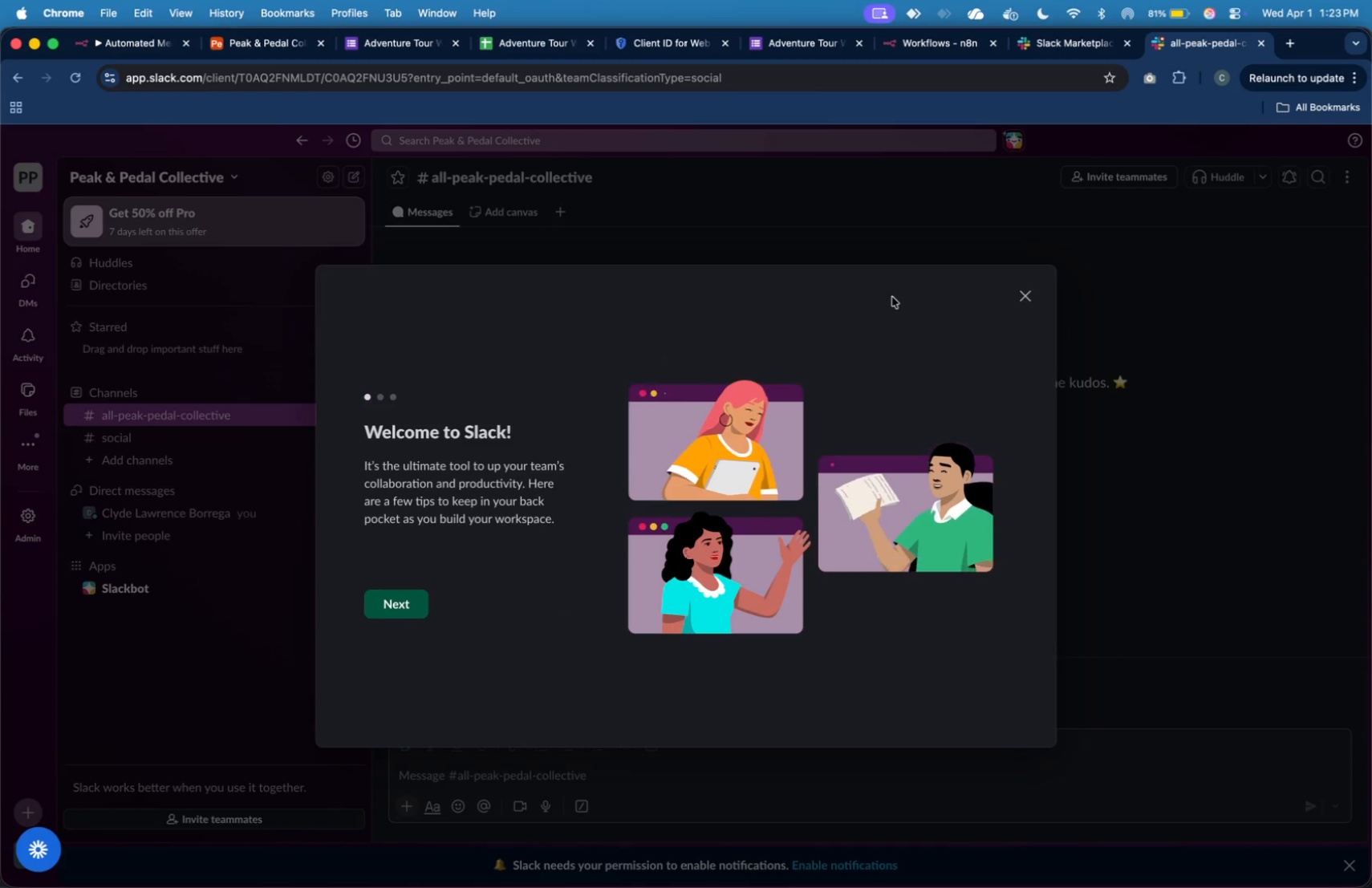 
left_click([1036, 290])
 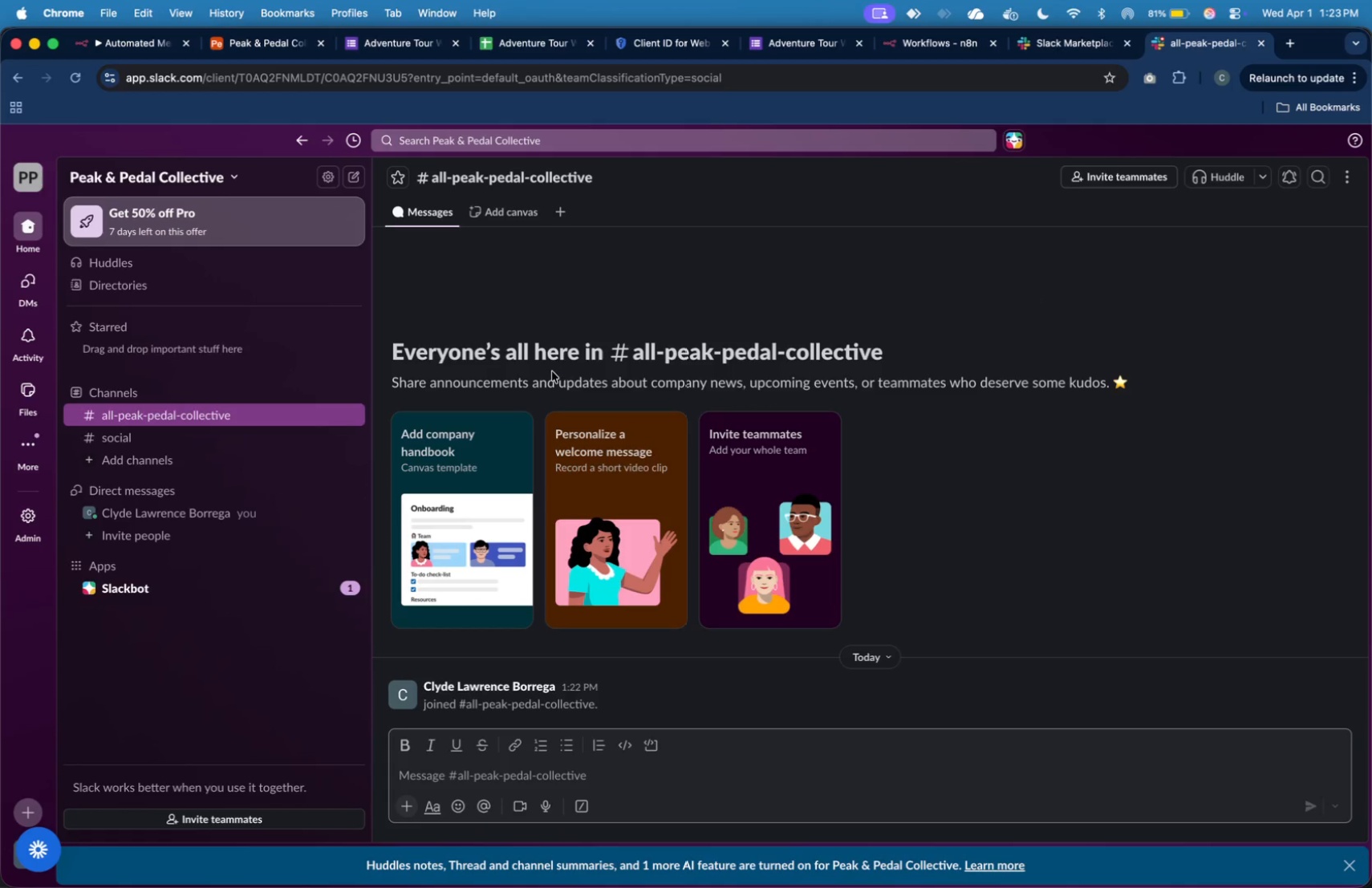 
key(Meta+Tab)